 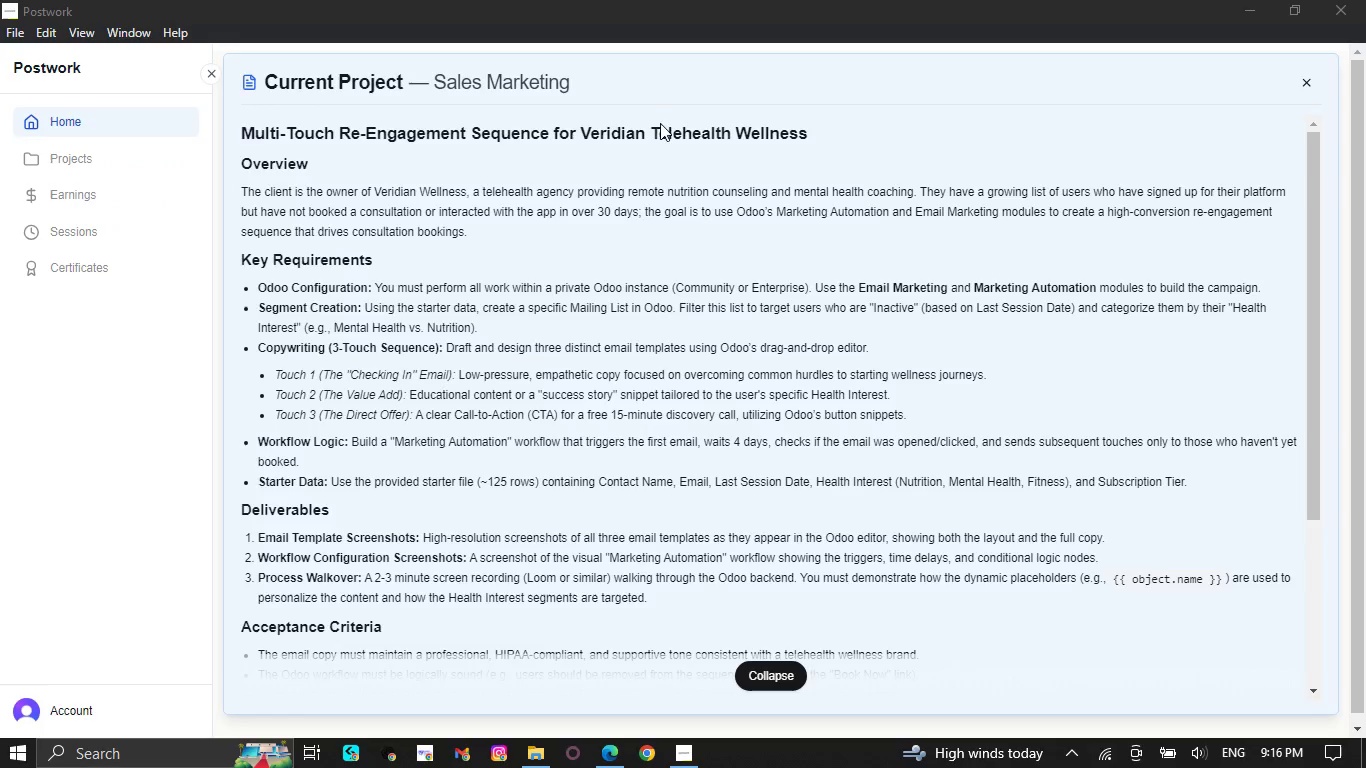 
left_click([604, 752])
 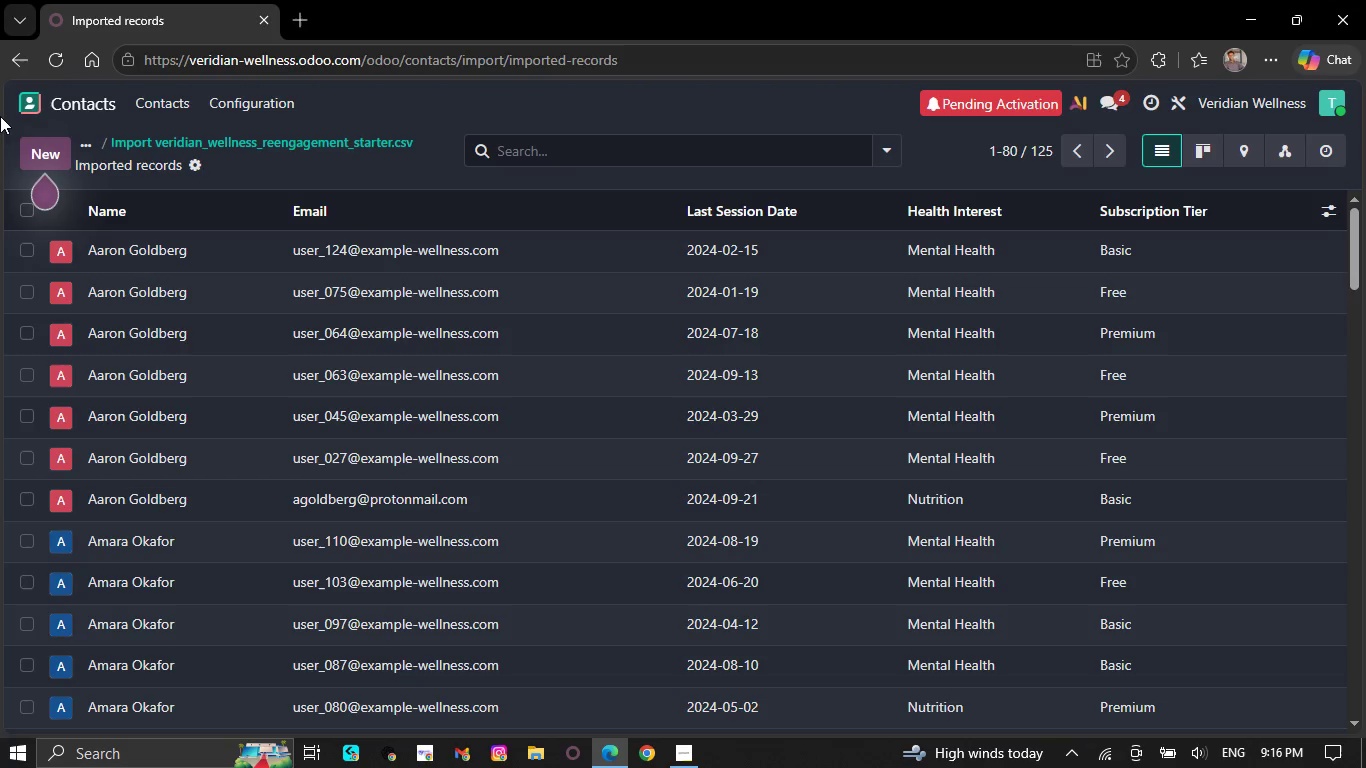 
left_click([89, 95])
 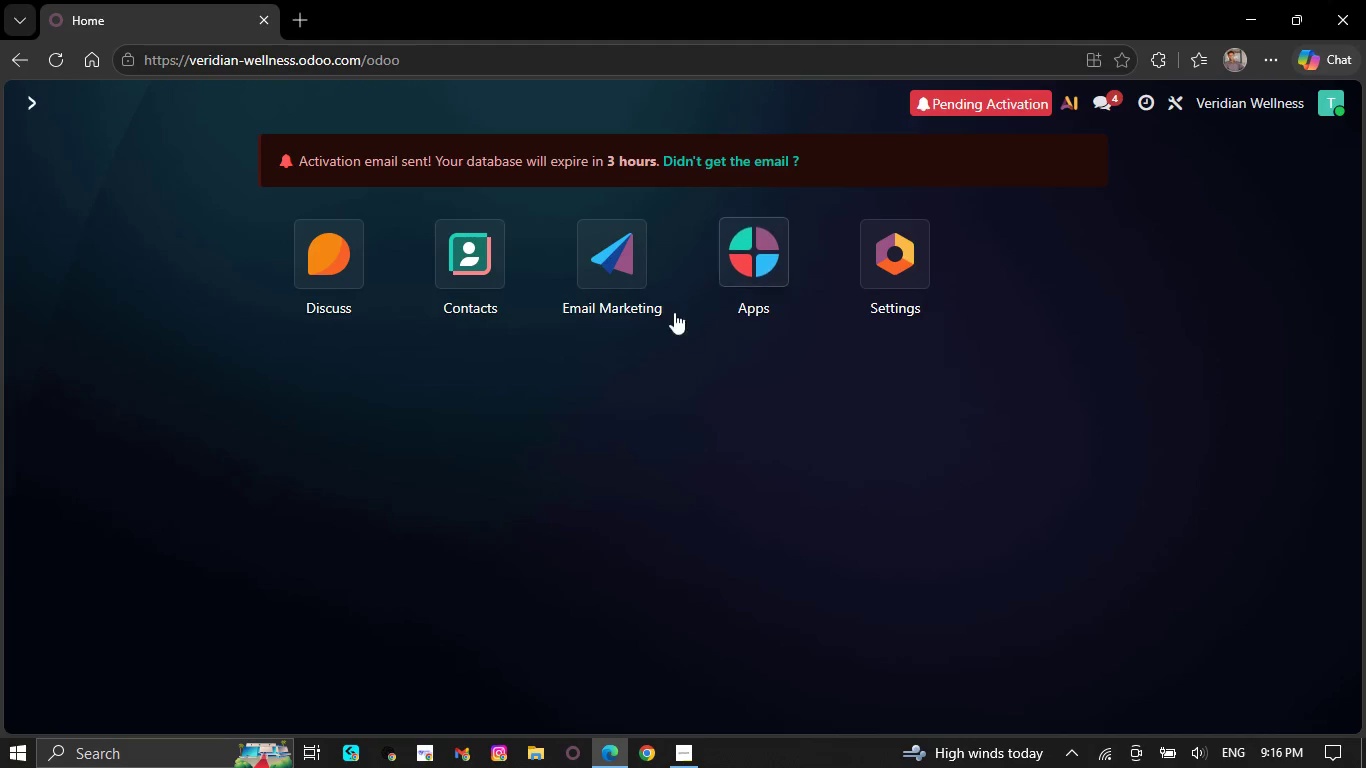 
left_click([610, 266])
 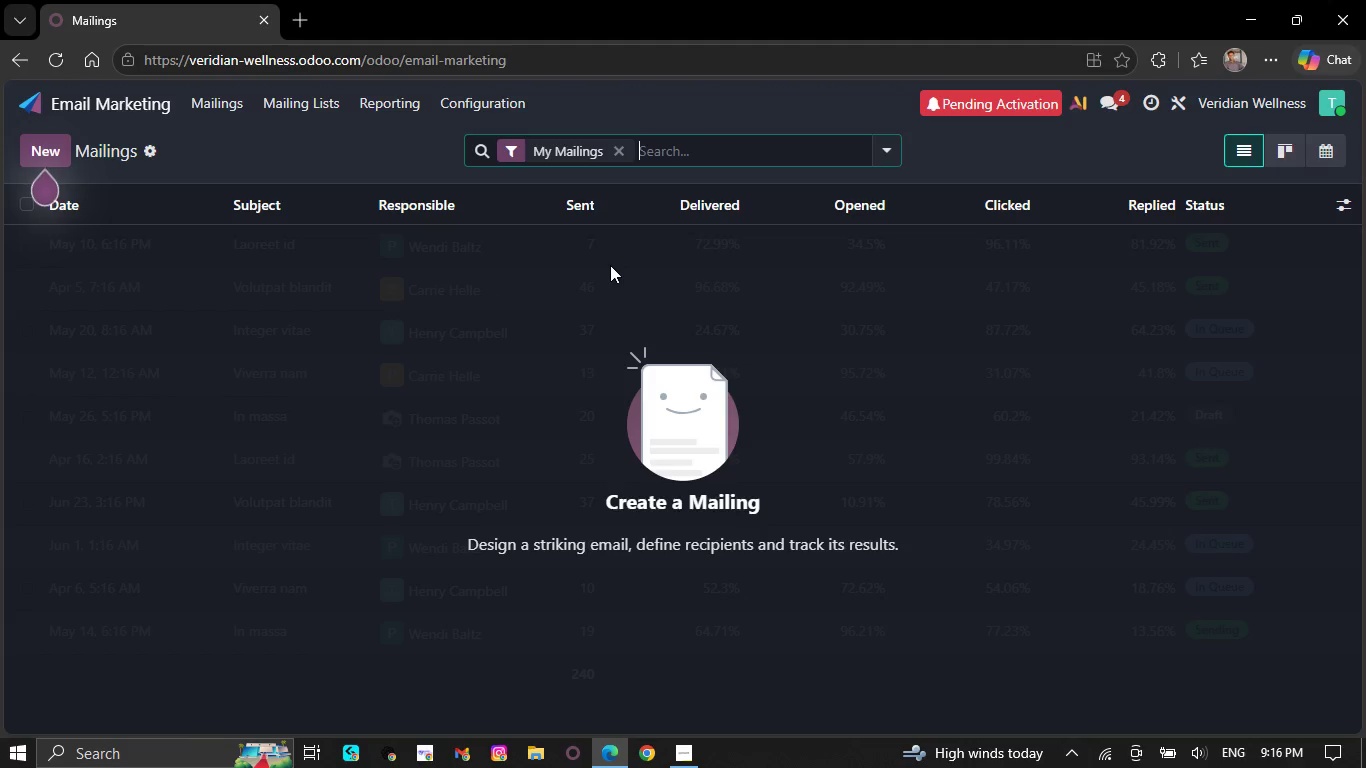 
wait(26.72)
 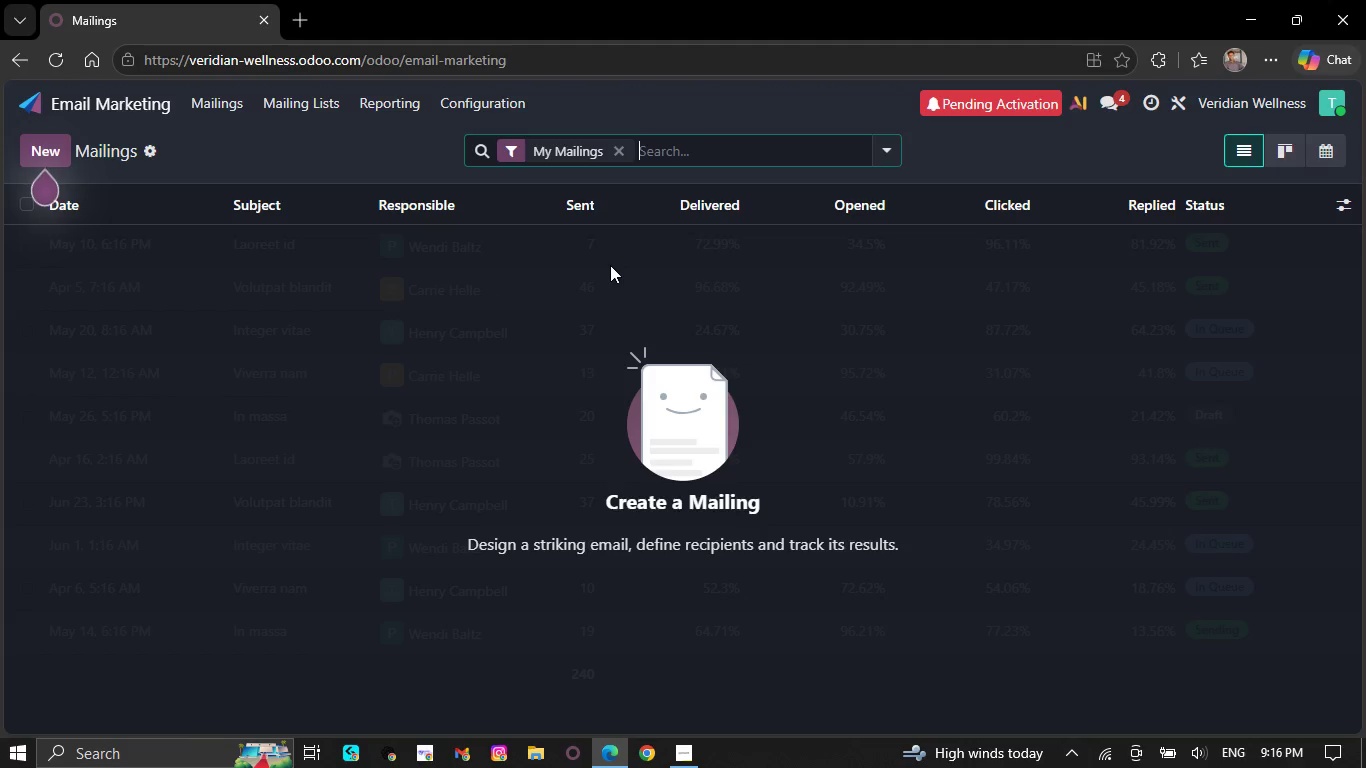 
left_click([240, 110])
 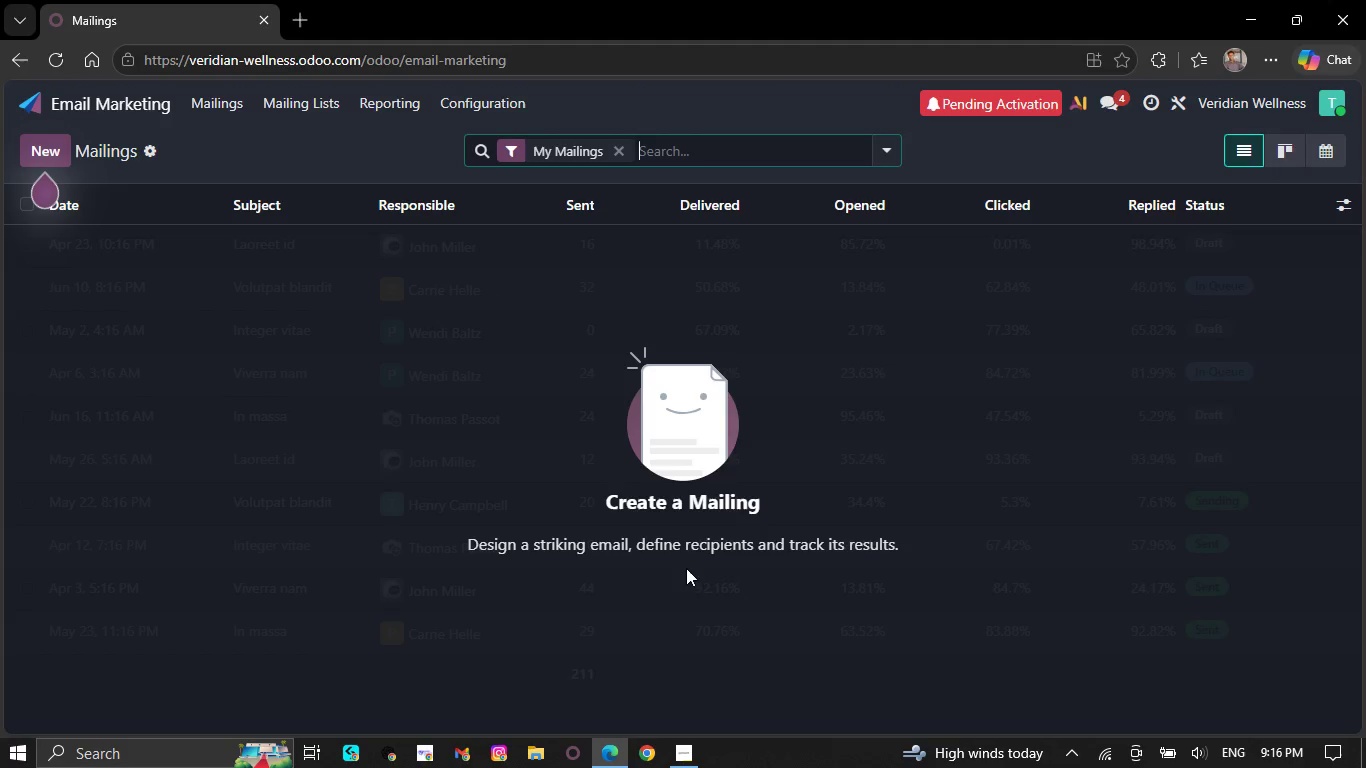 
left_click([686, 763])